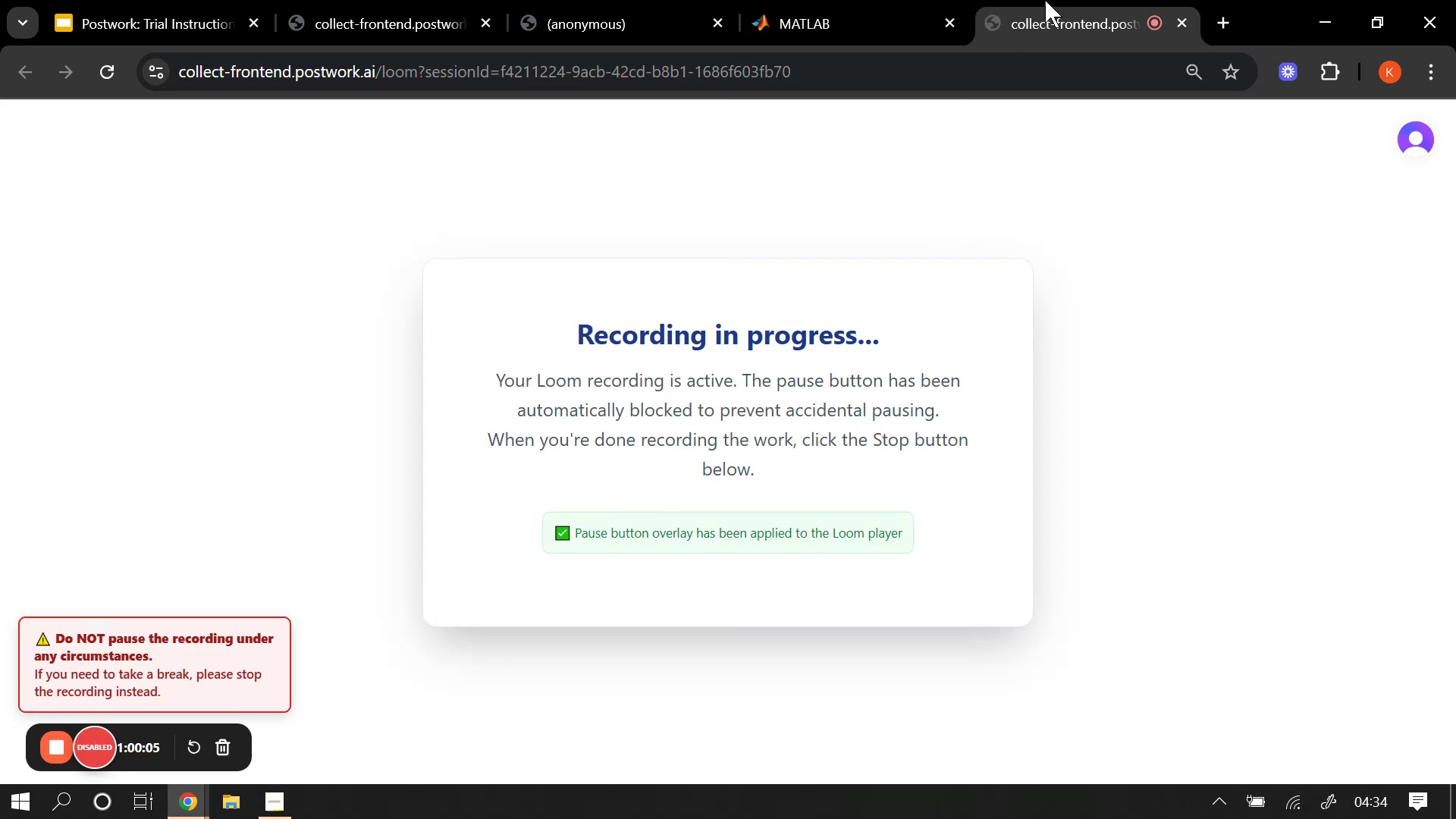 
left_click([799, 14])
 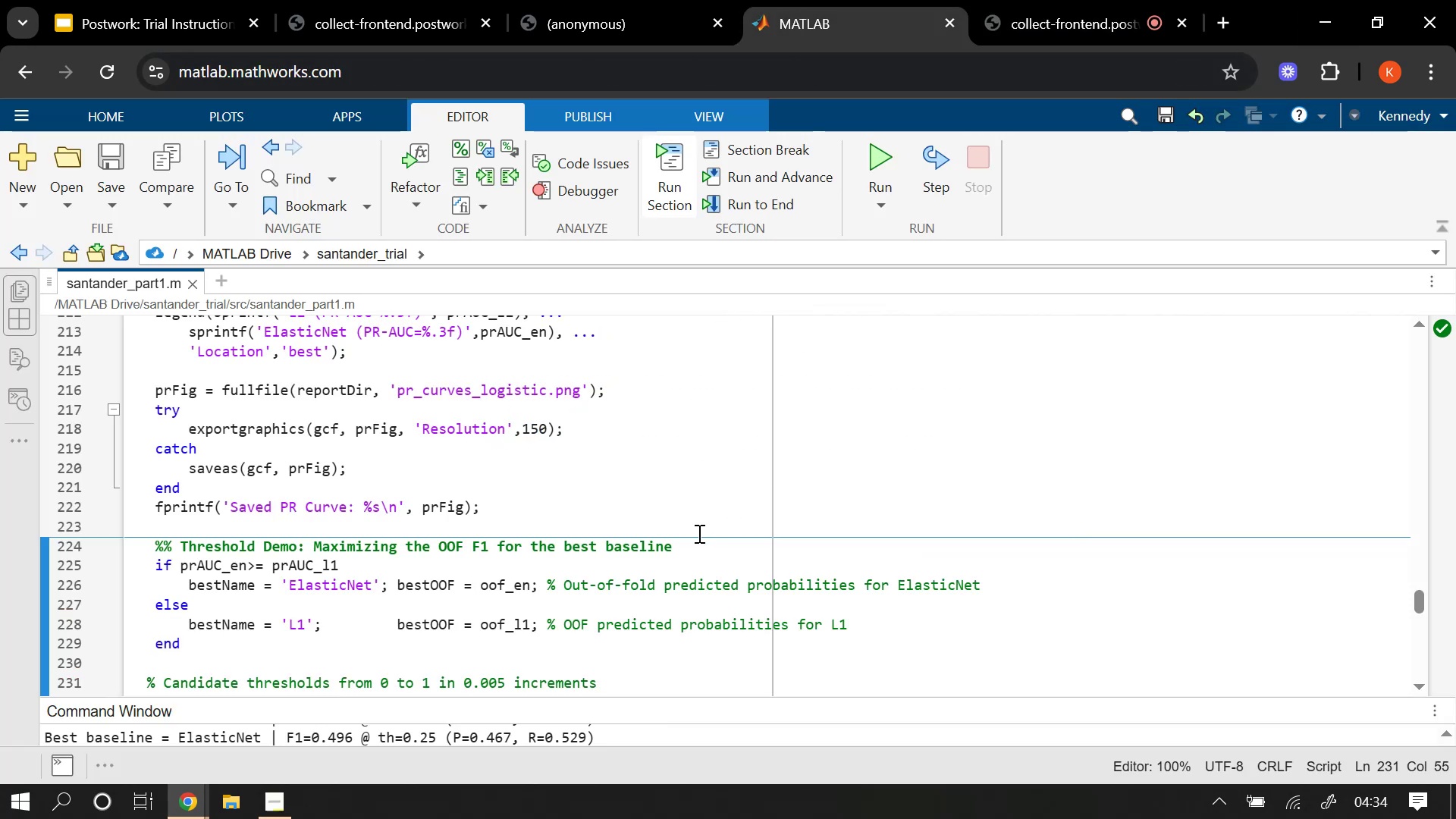 
scroll: coordinate [698, 533], scroll_direction: down, amount: 1.0
 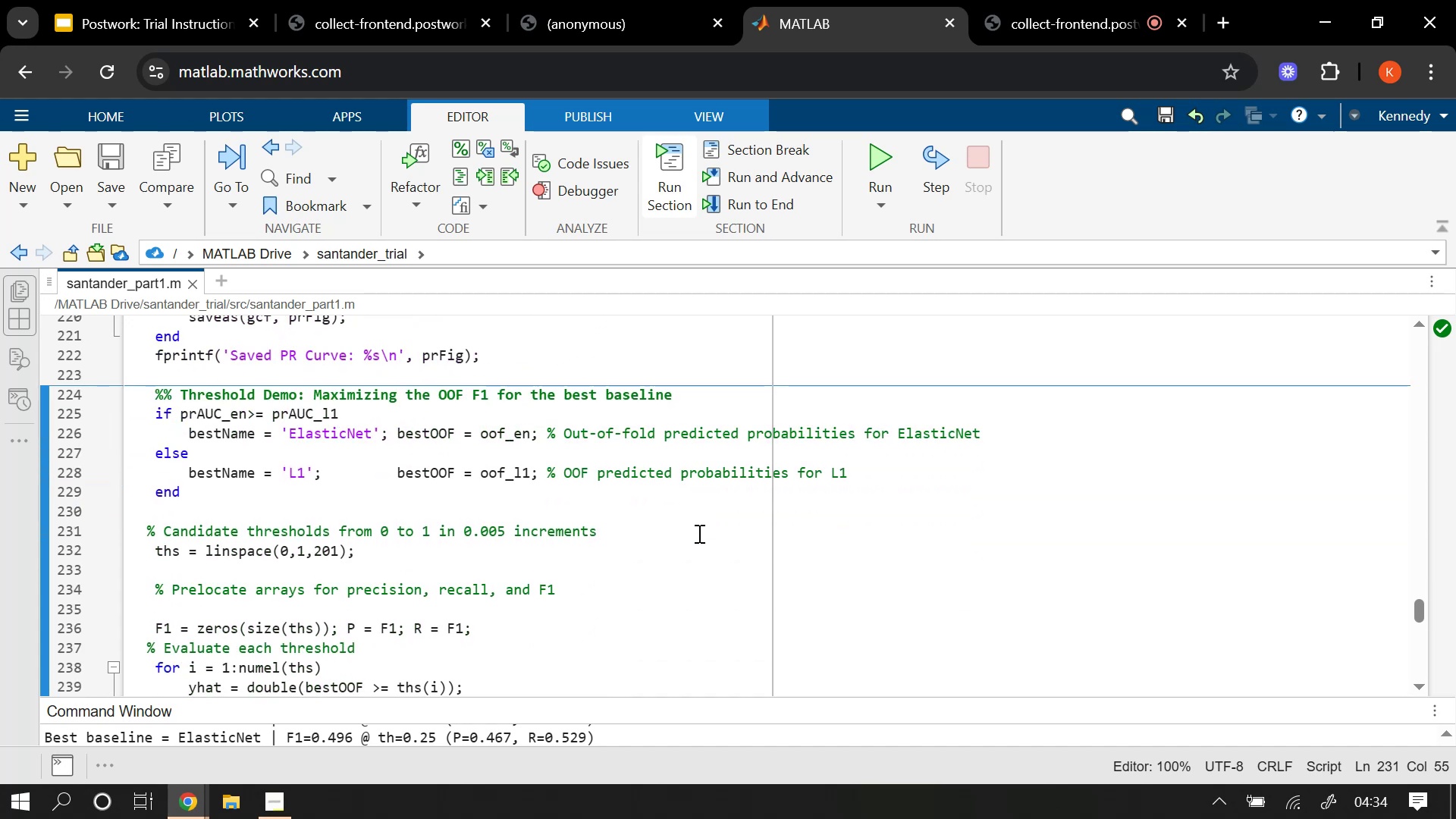 